 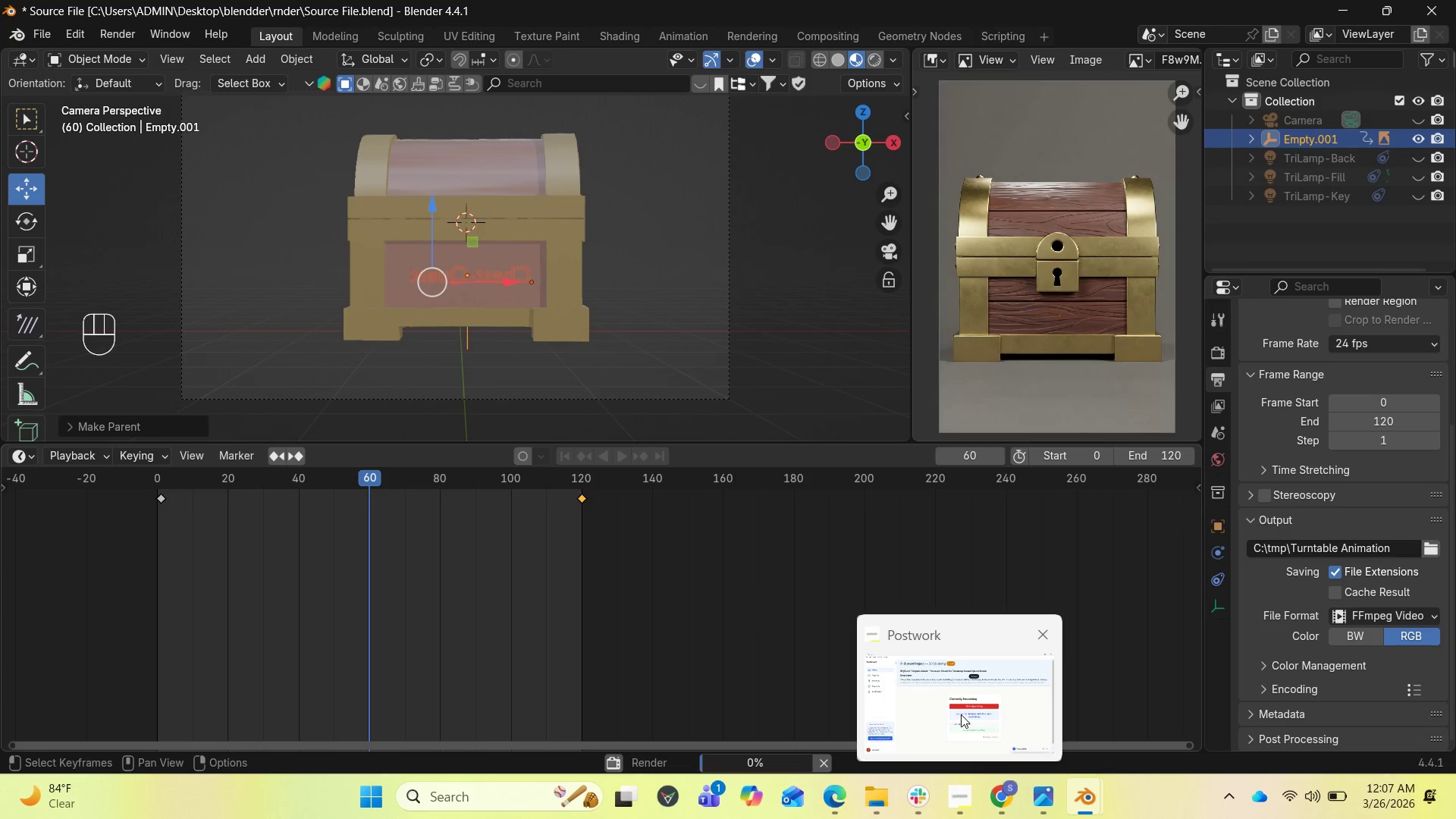 
left_click([961, 714])
 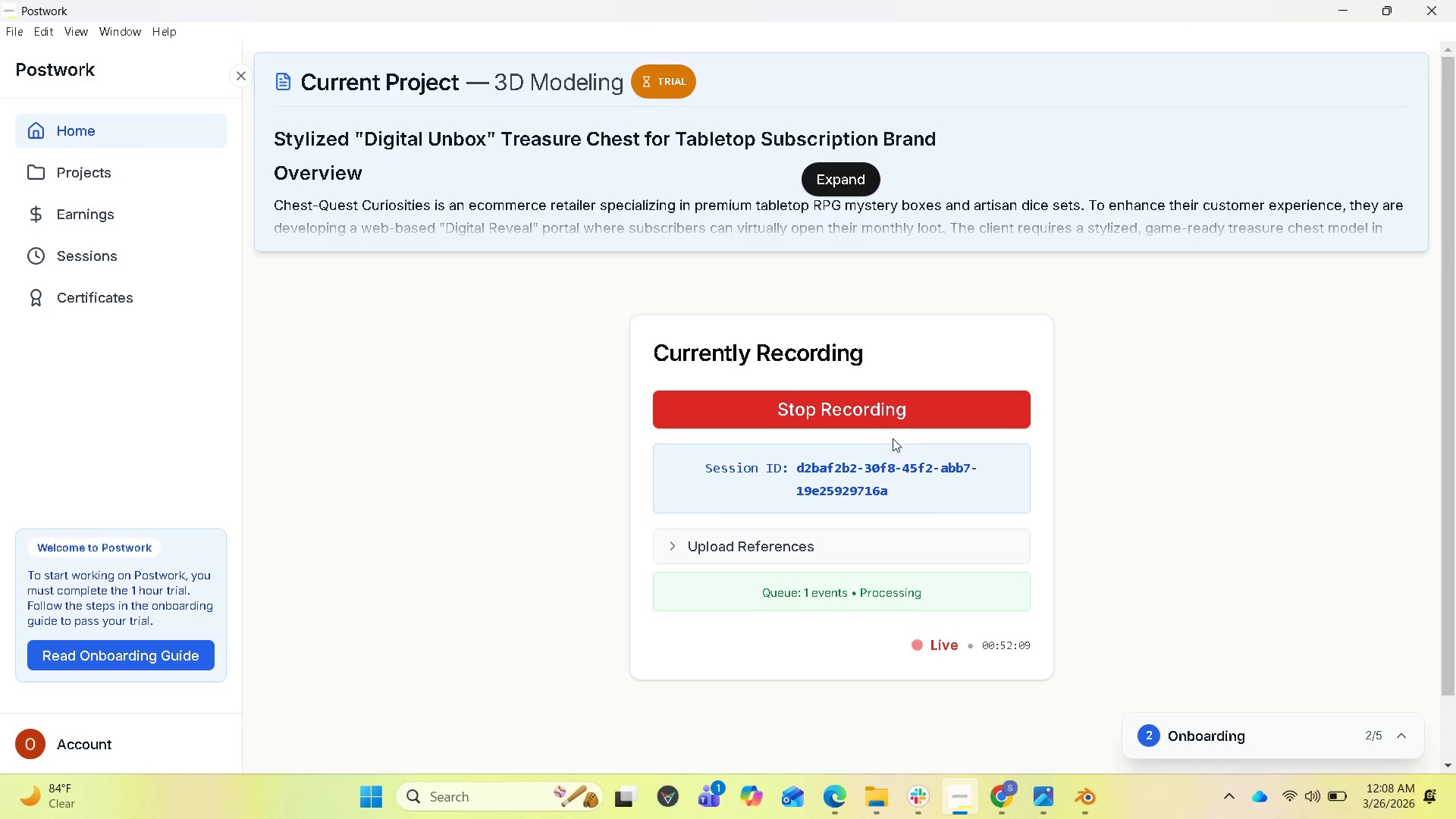 
wait(19.8)
 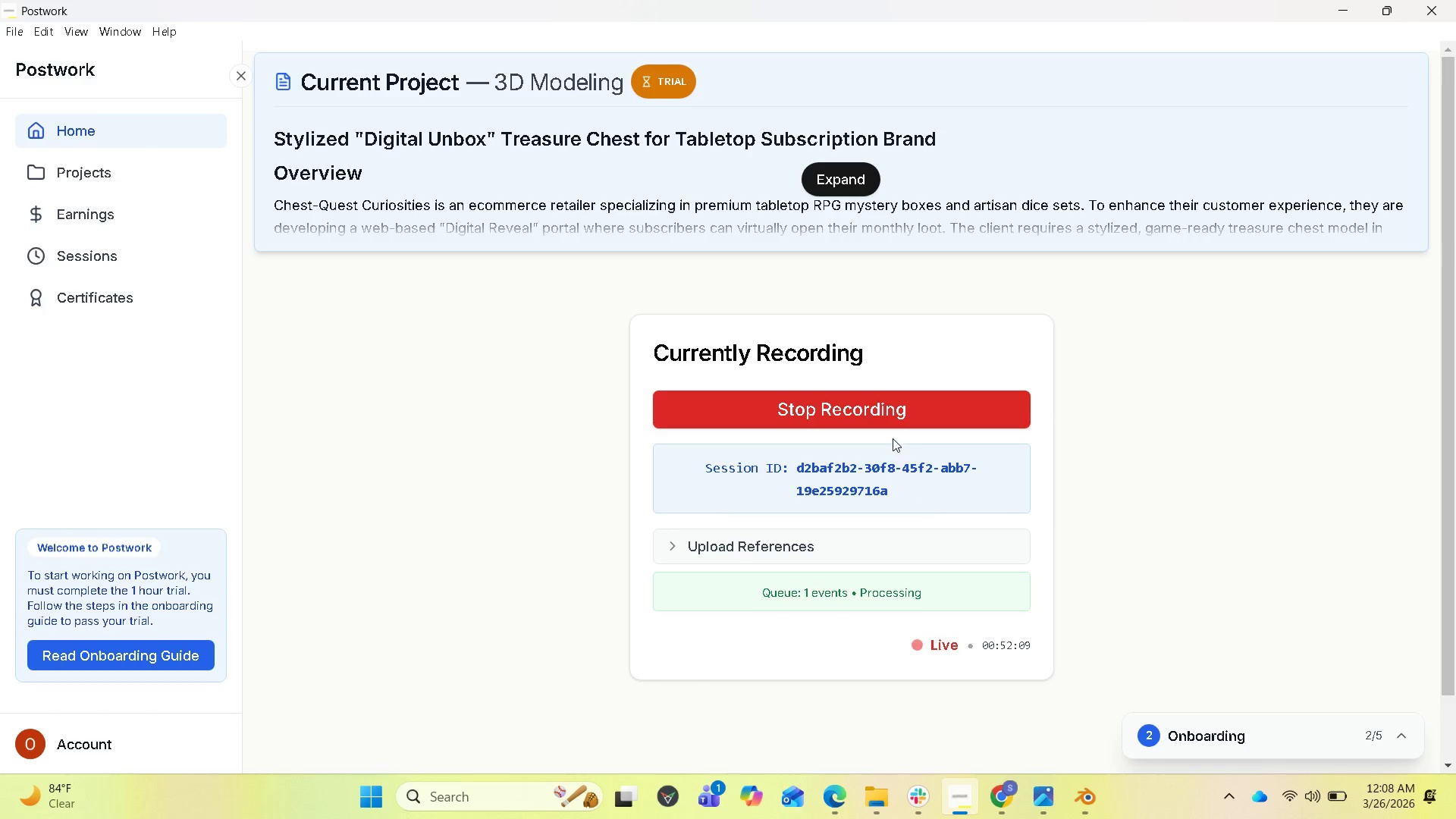 
left_click([1015, 708])
 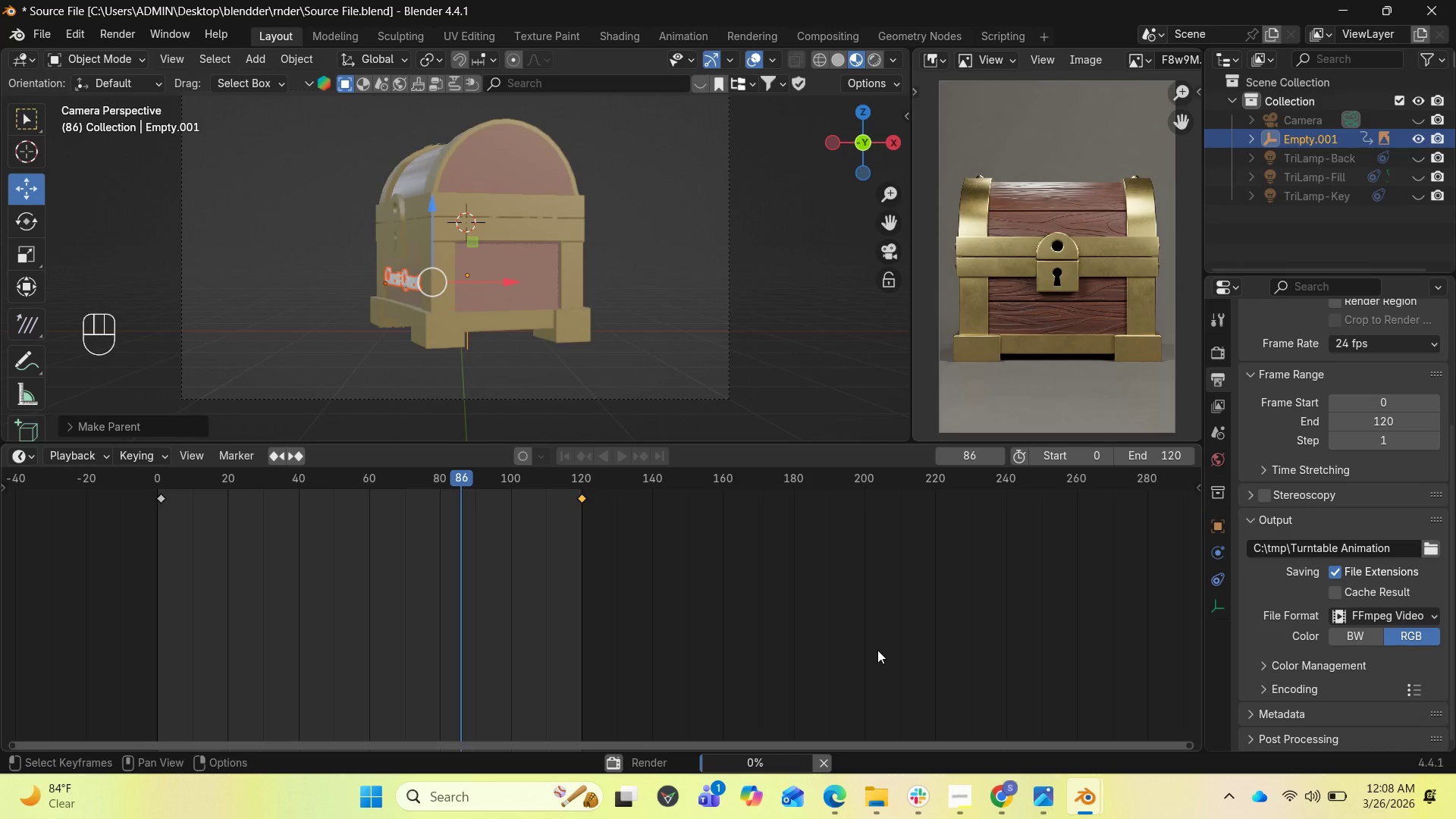 
wait(17.47)
 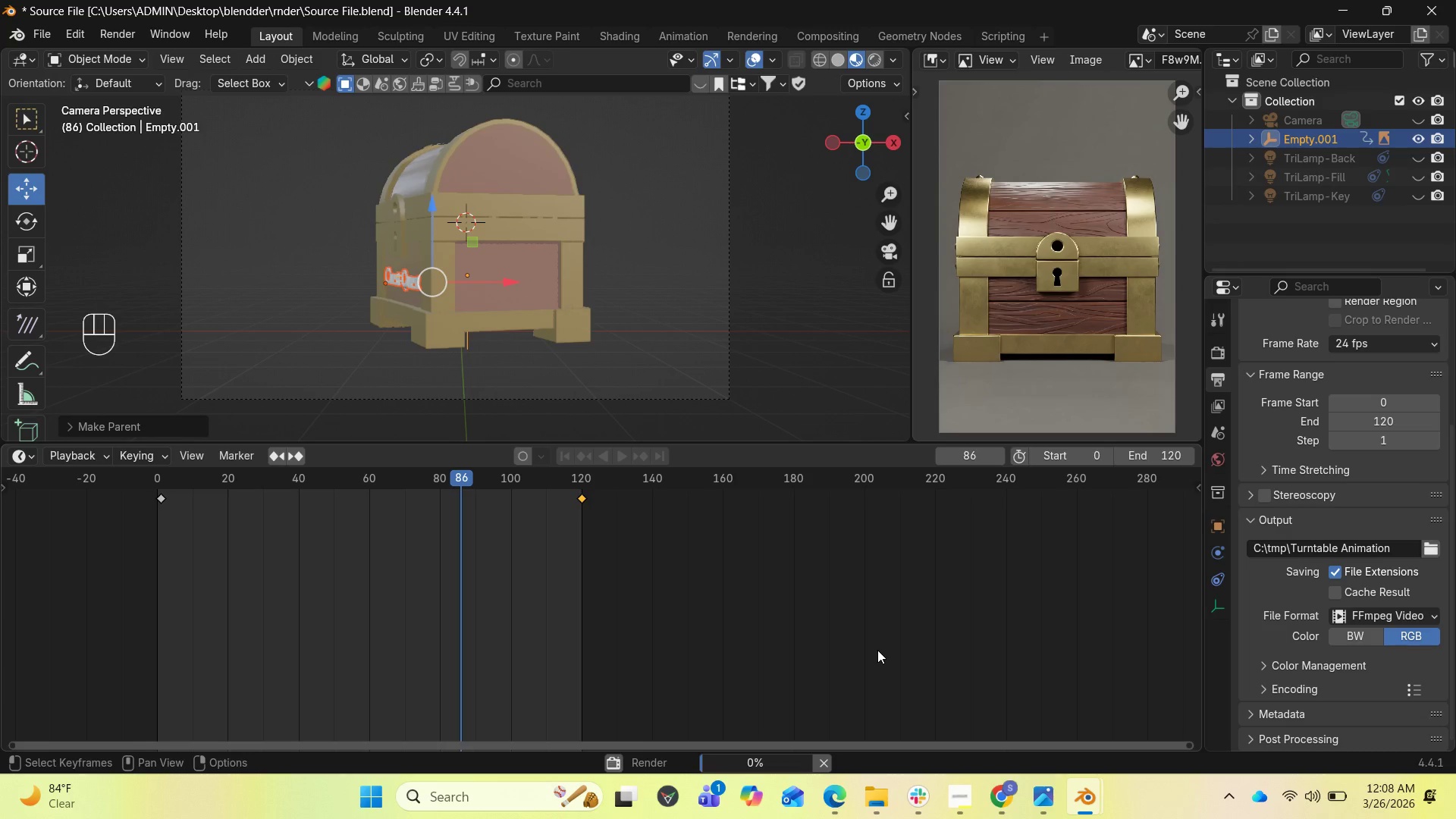 
left_click([966, 799])